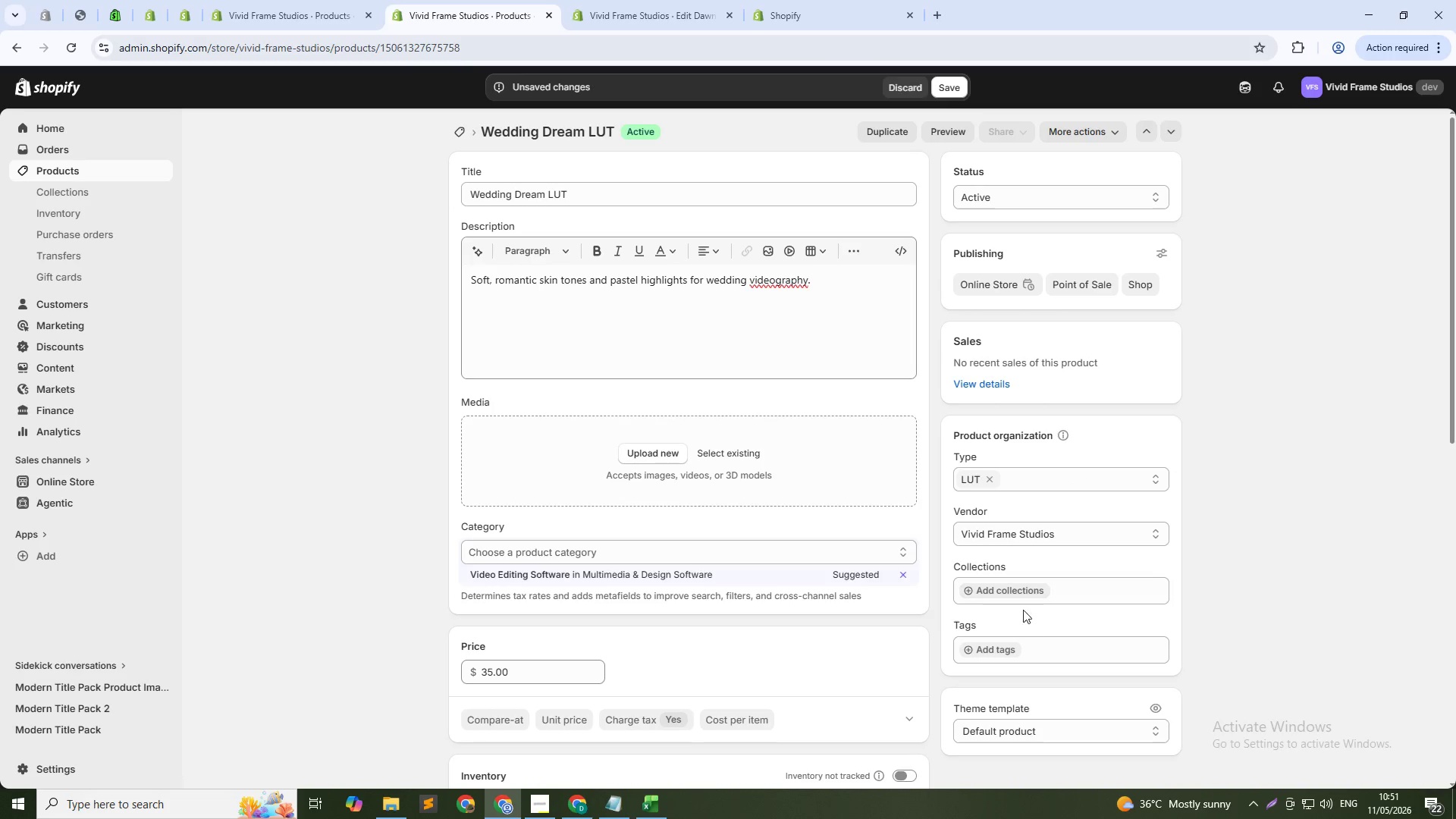 
left_click([1027, 653])
 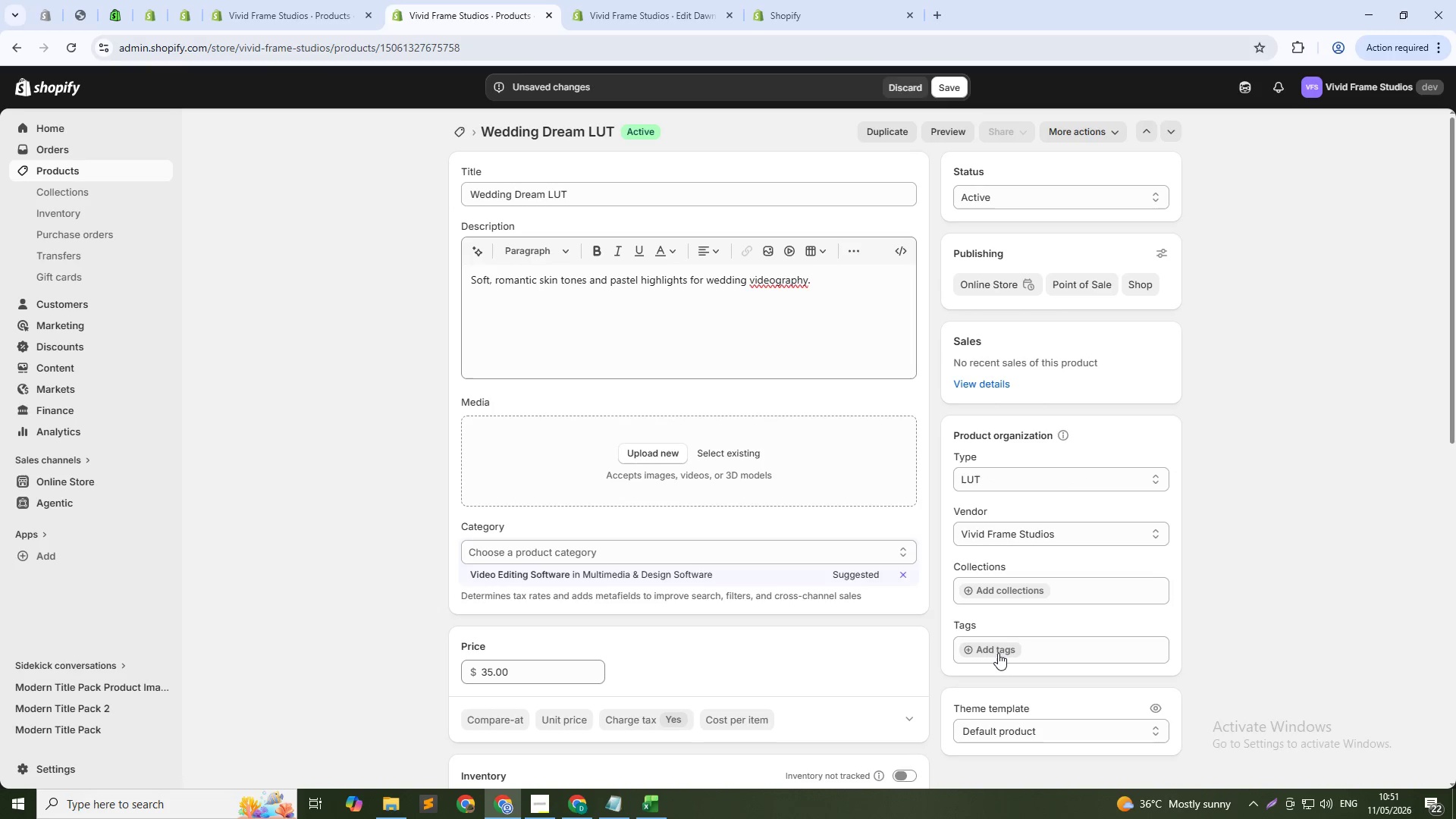 
left_click([998, 653])
 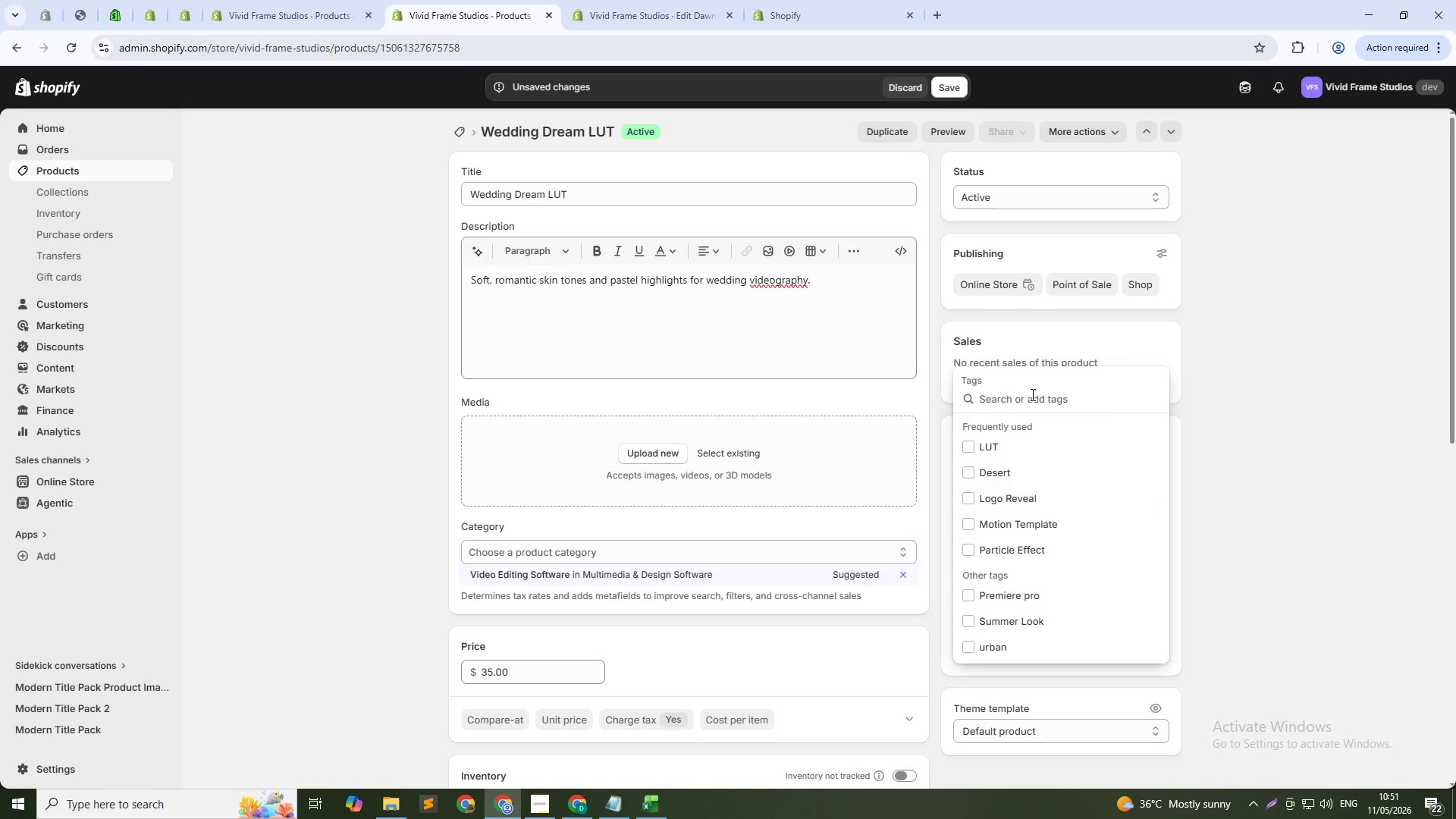 
left_click([1031, 399])
 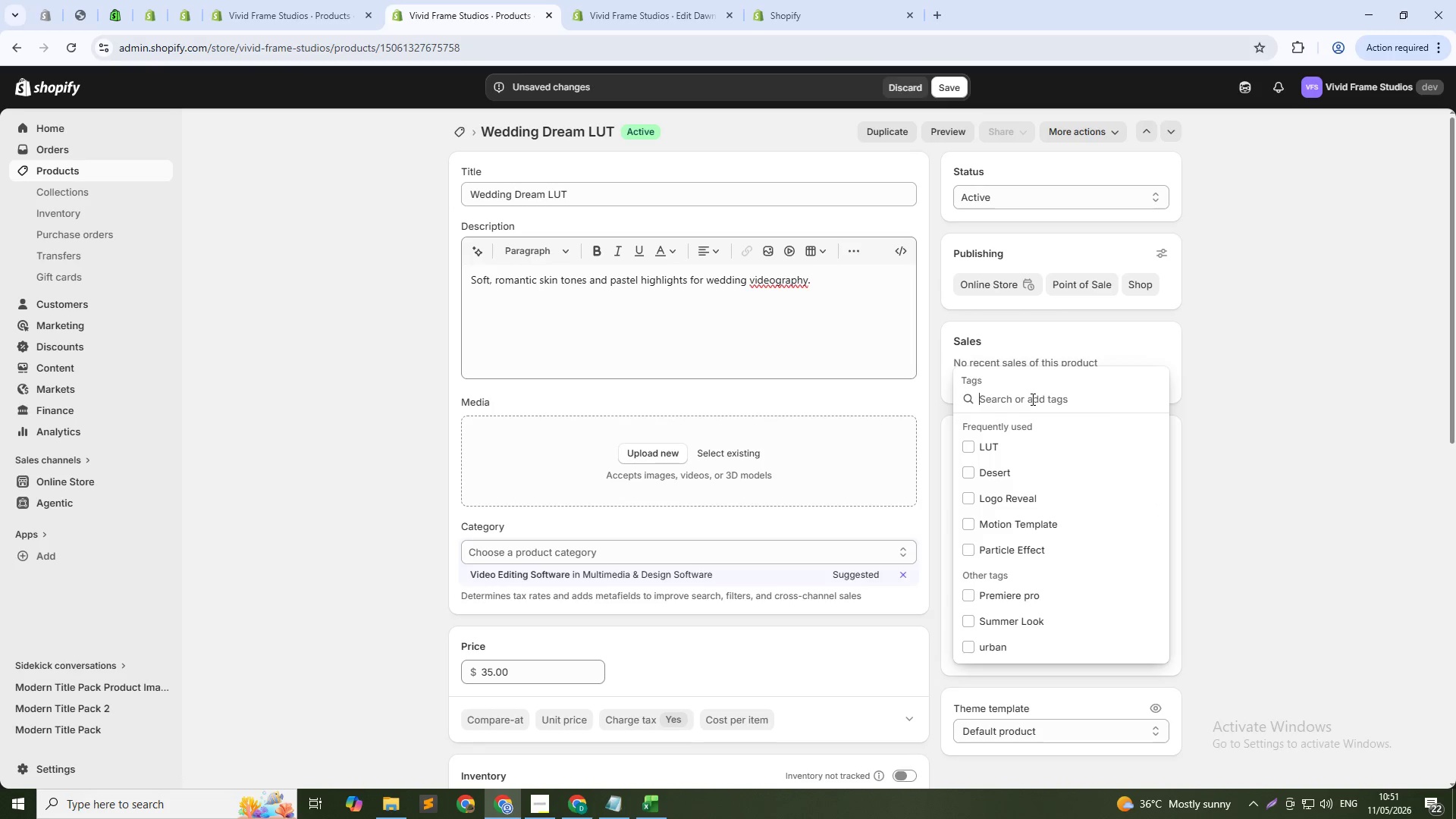 
type(Wedding)
key(NumpadEnter)
 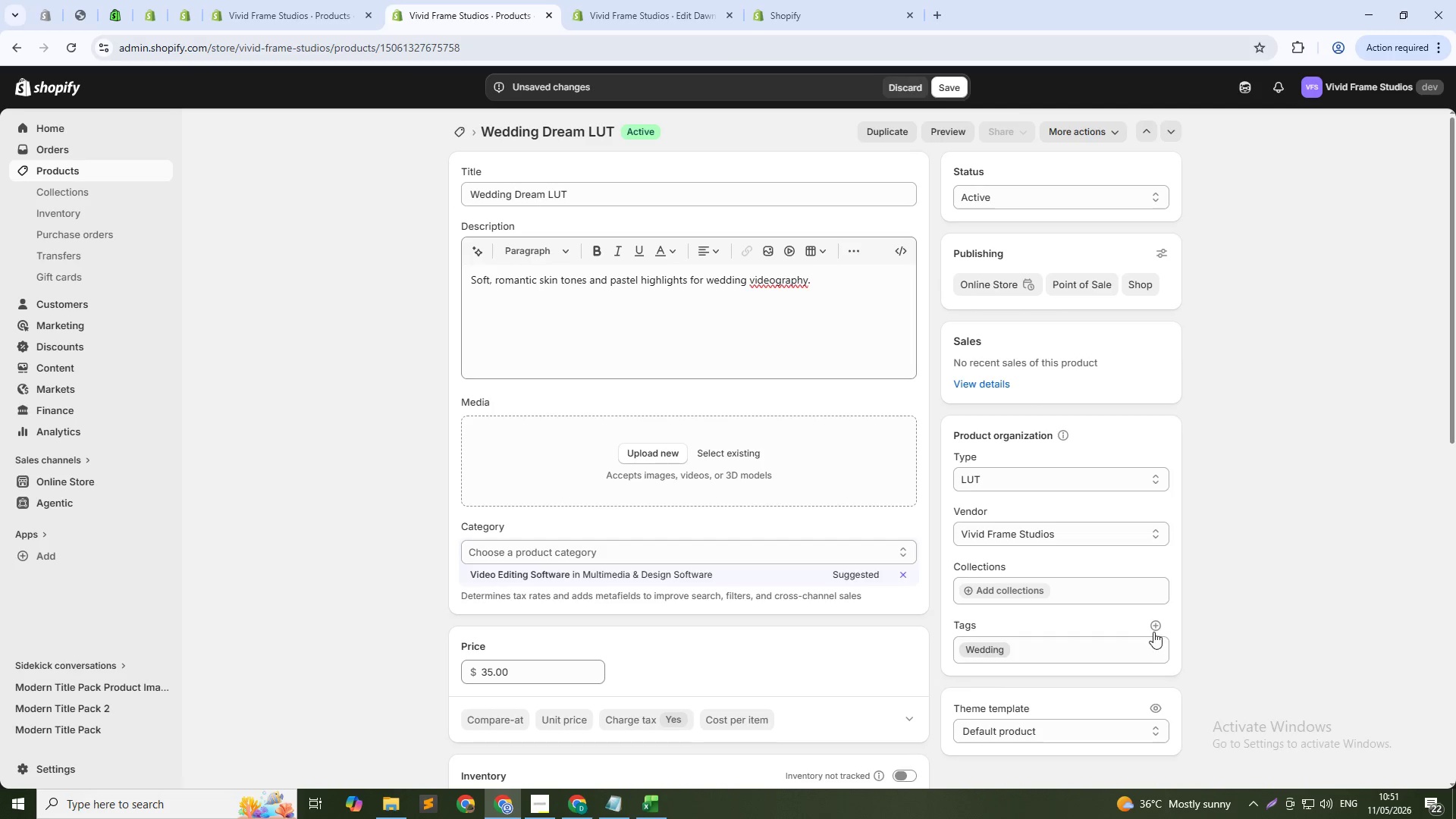 
left_click([1153, 623])
 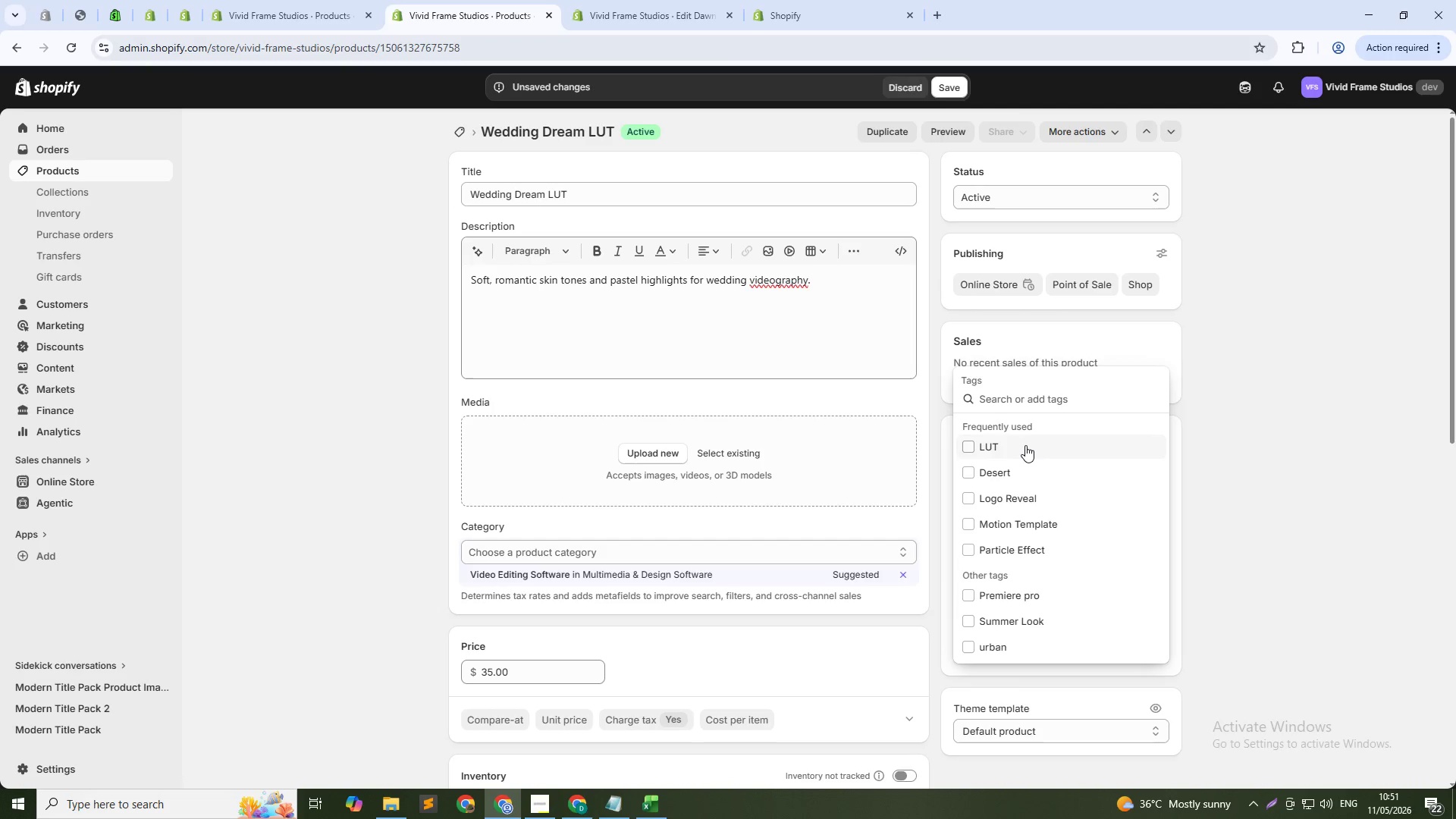 
left_click([1025, 445])
 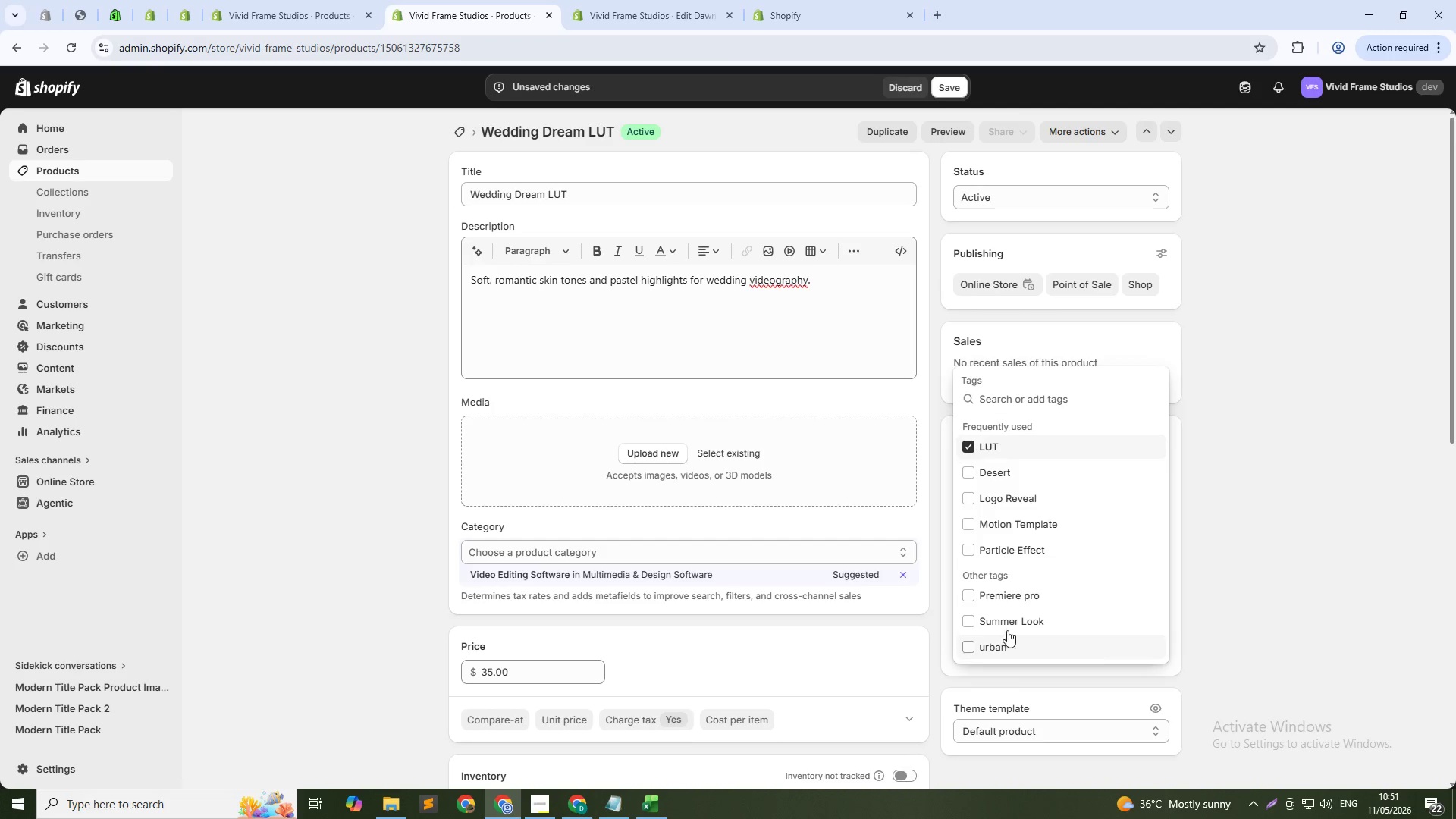 
key(NumpadEnter)
 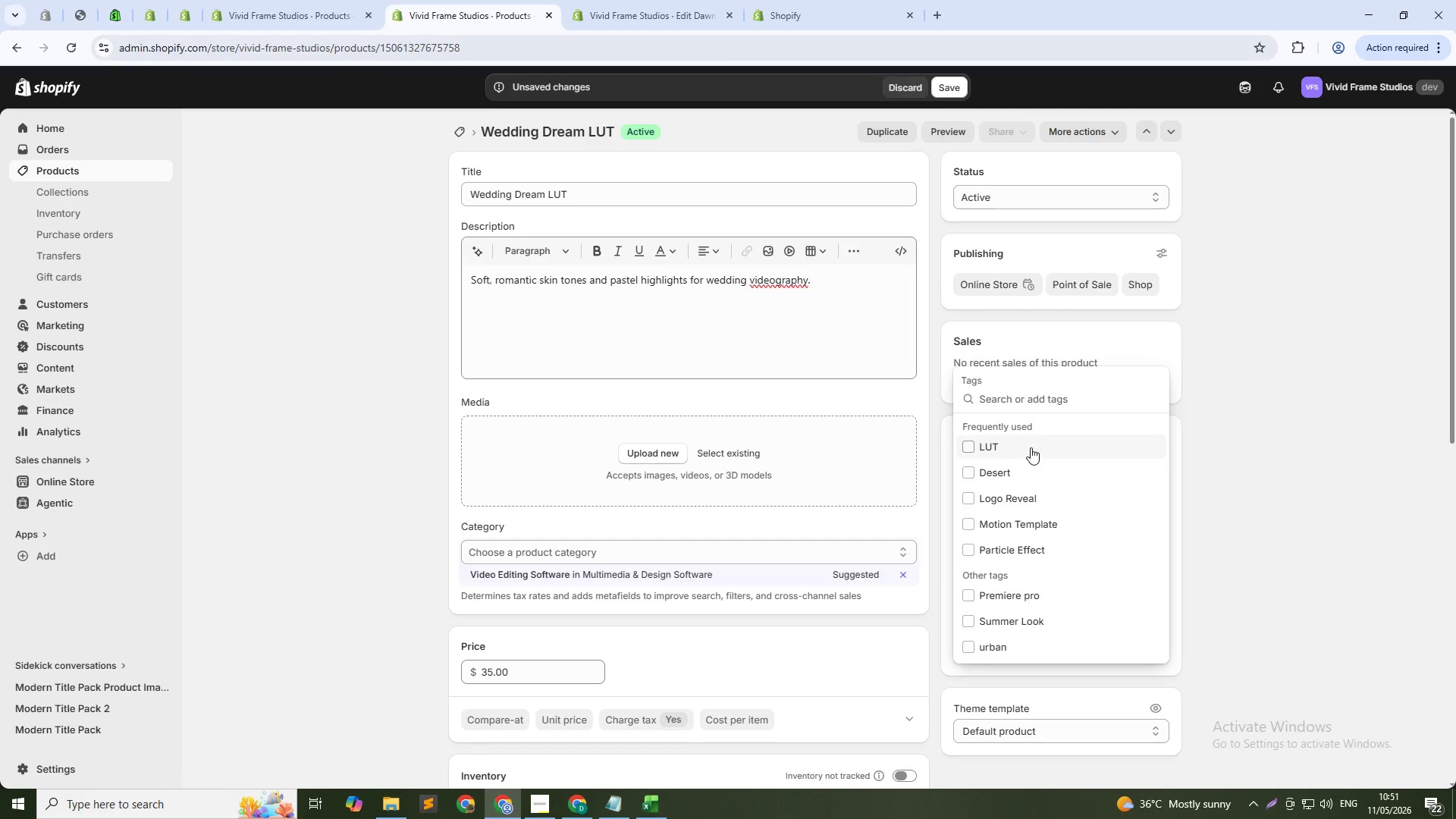 
left_click([1031, 447])
 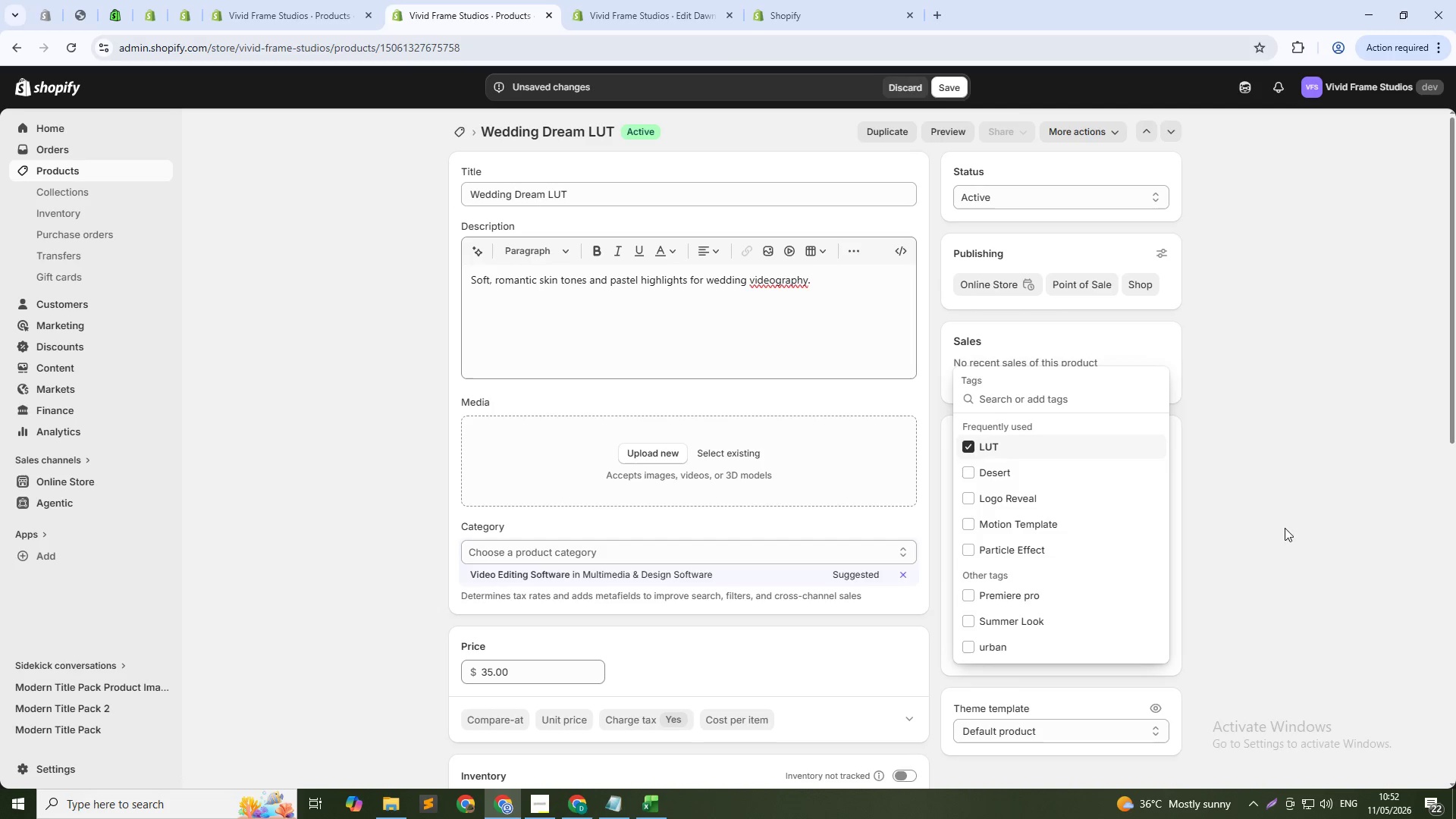 
left_click([1345, 557])
 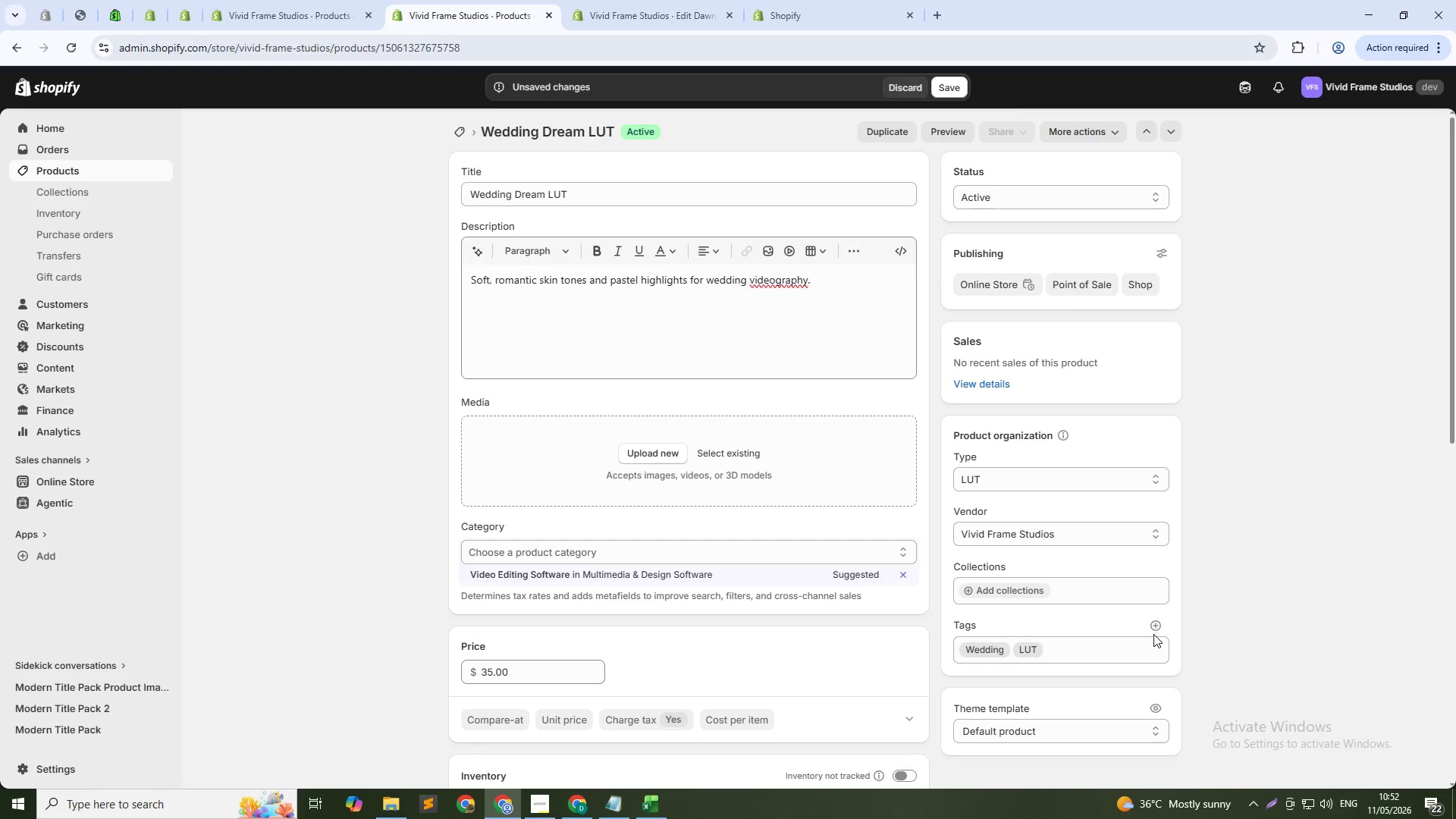 
left_click([1156, 620])
 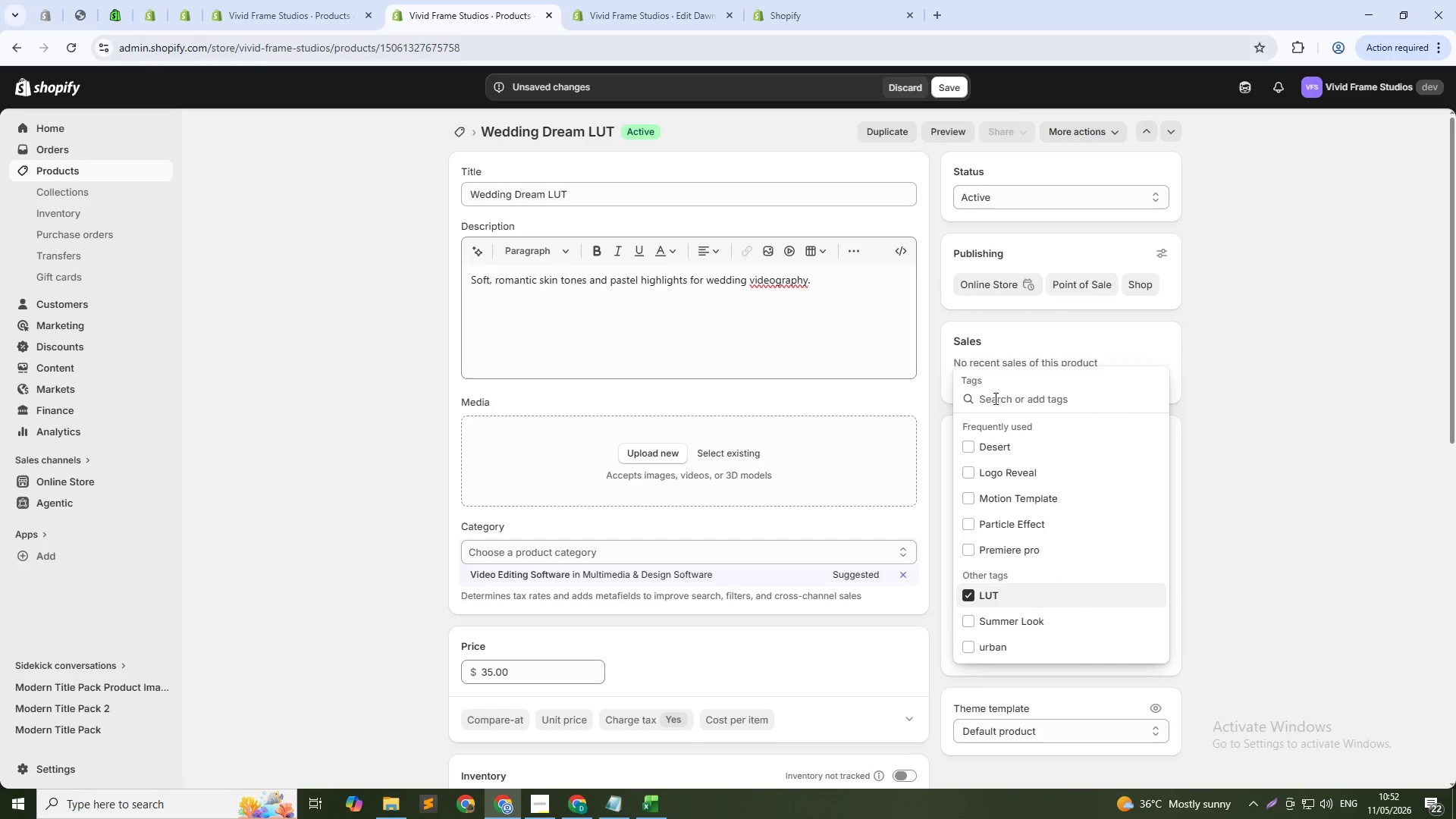 
left_click([995, 403])
 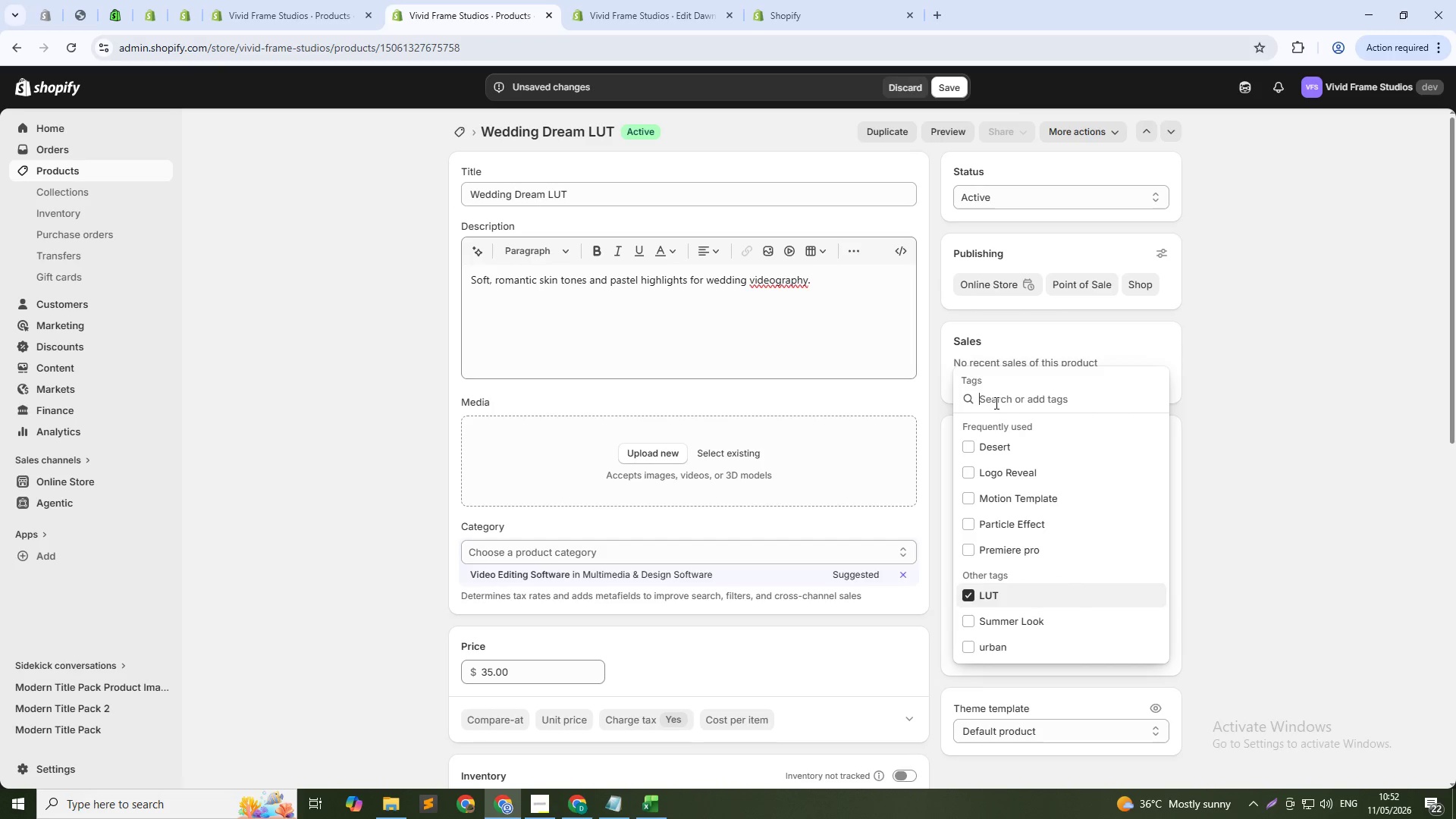 
type(Soft K)
key(Backspace)
type(Skin)
 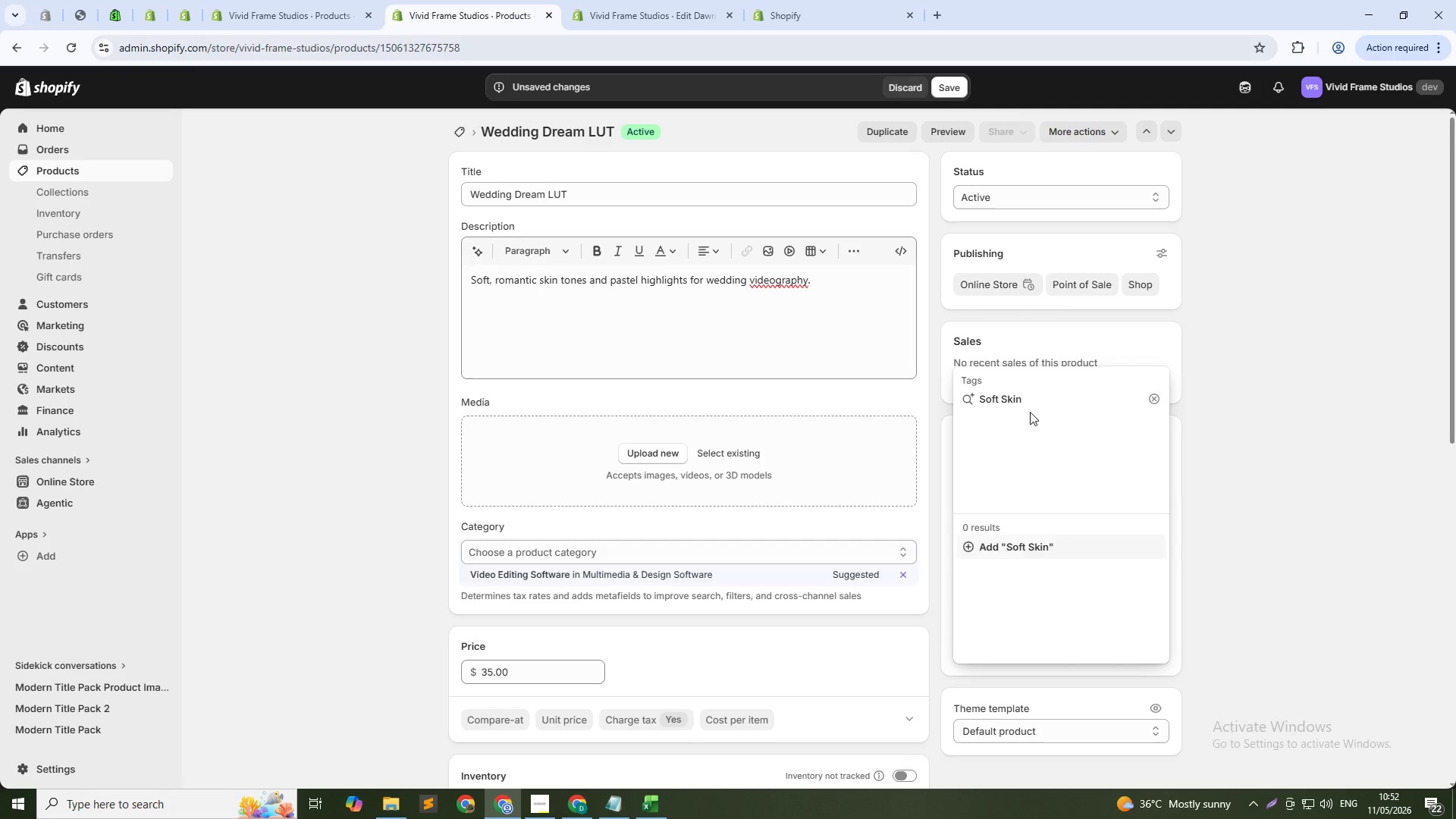 
left_click([1043, 549])
 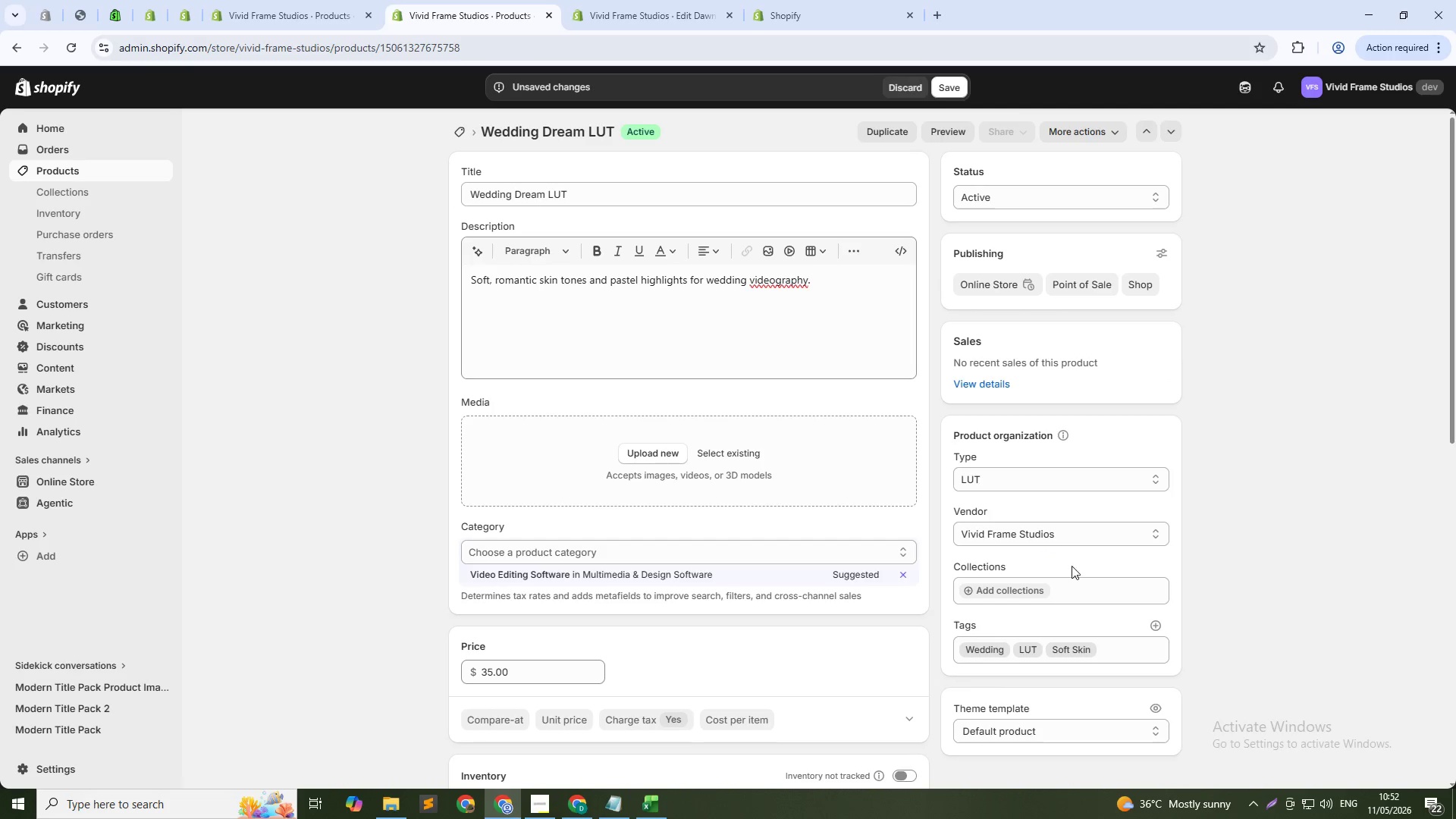 
scroll: coordinate [1078, 622], scroll_direction: down, amount: 5.0
 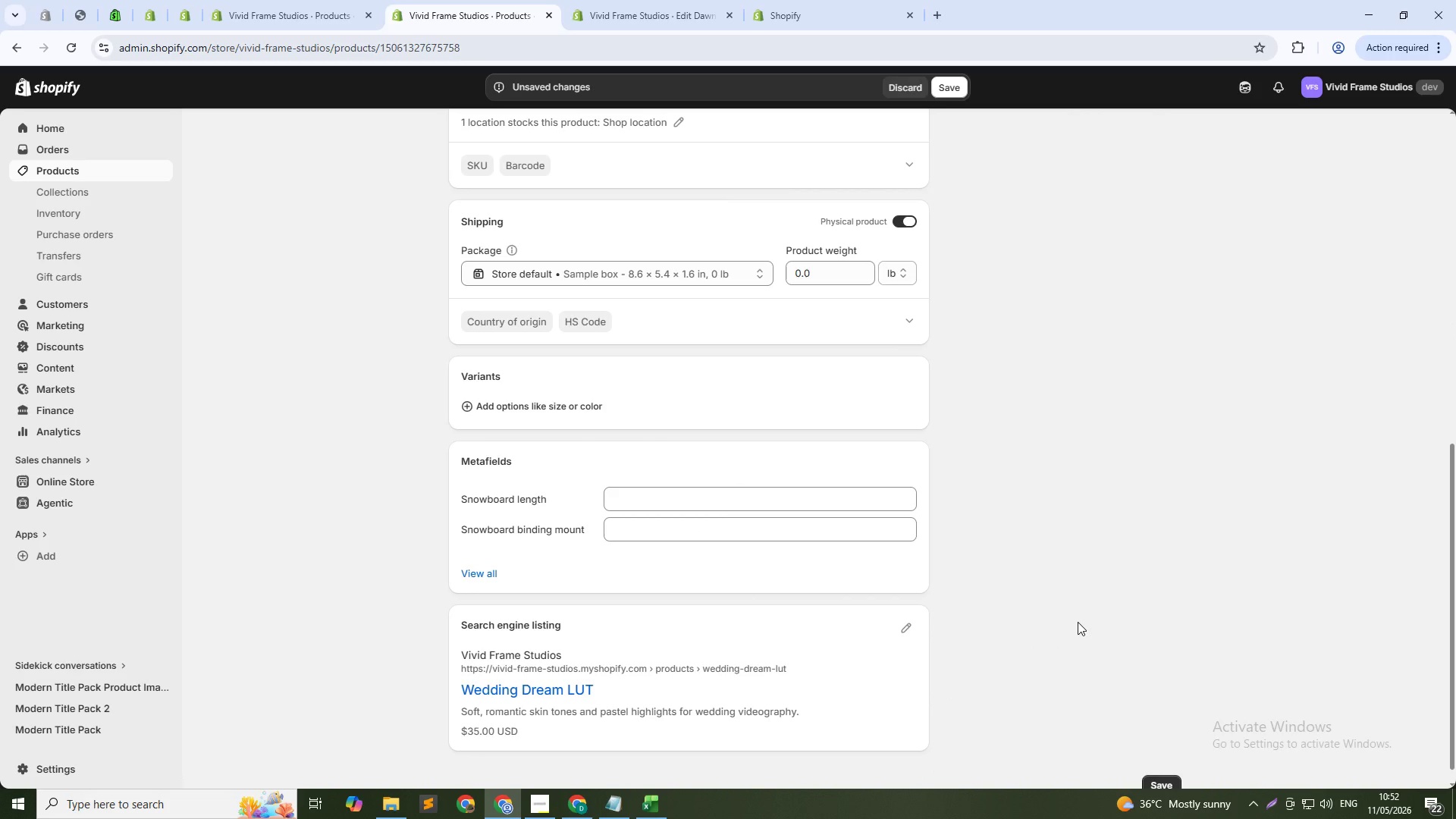 
scroll: coordinate [1104, 617], scroll_direction: up, amount: 11.0
 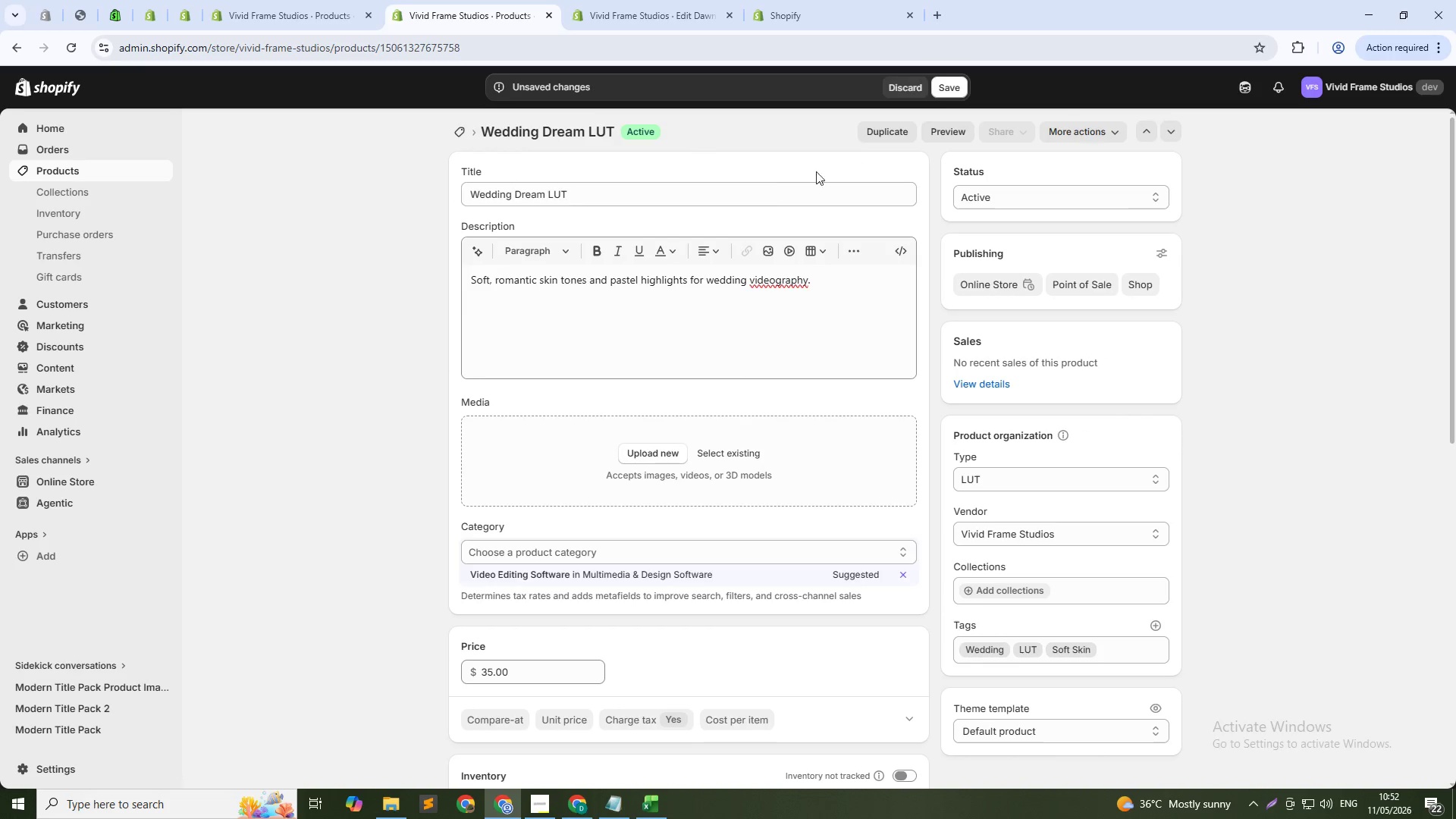 
left_click([649, 202])
 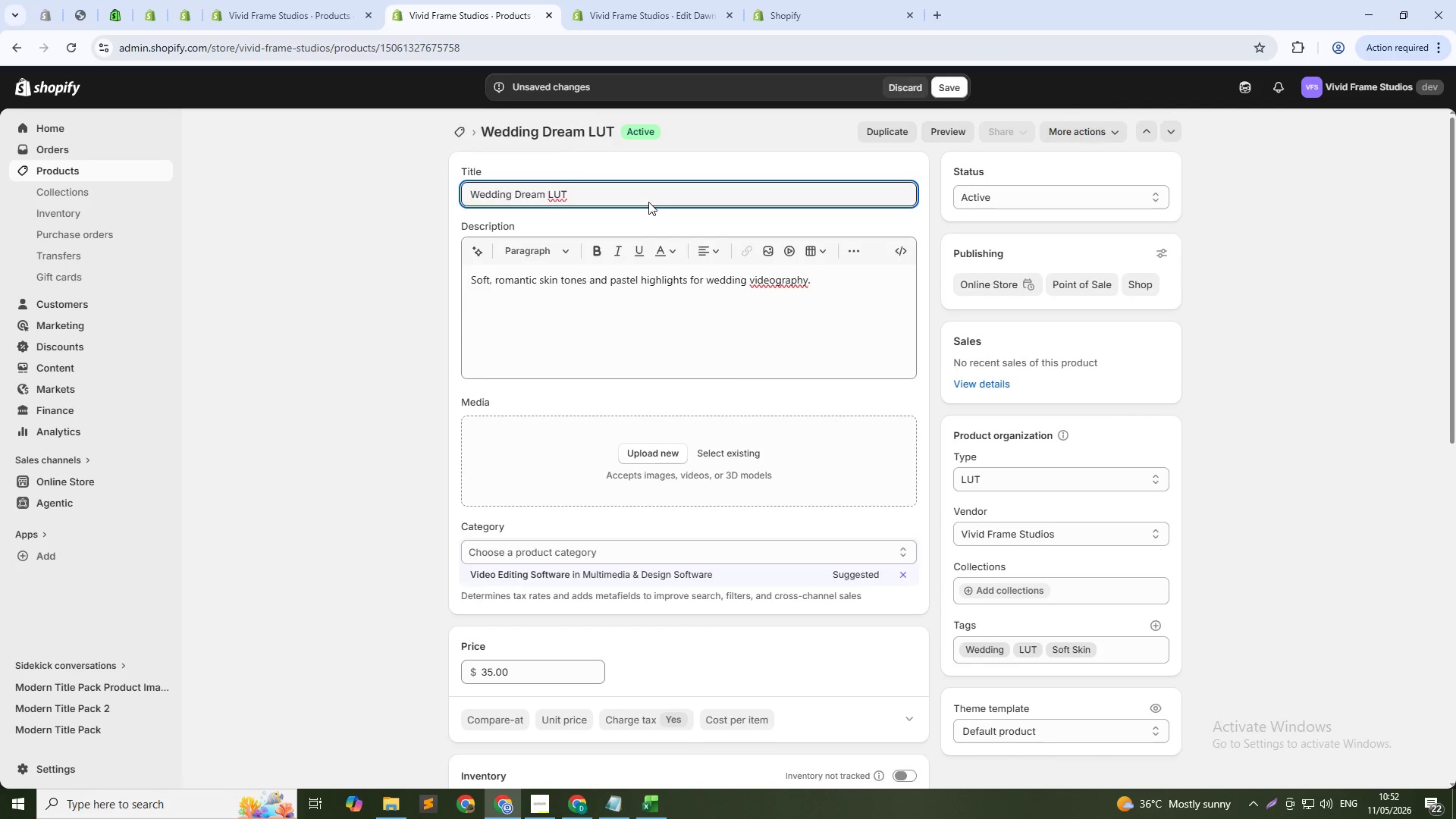 
left_click([648, 202])
 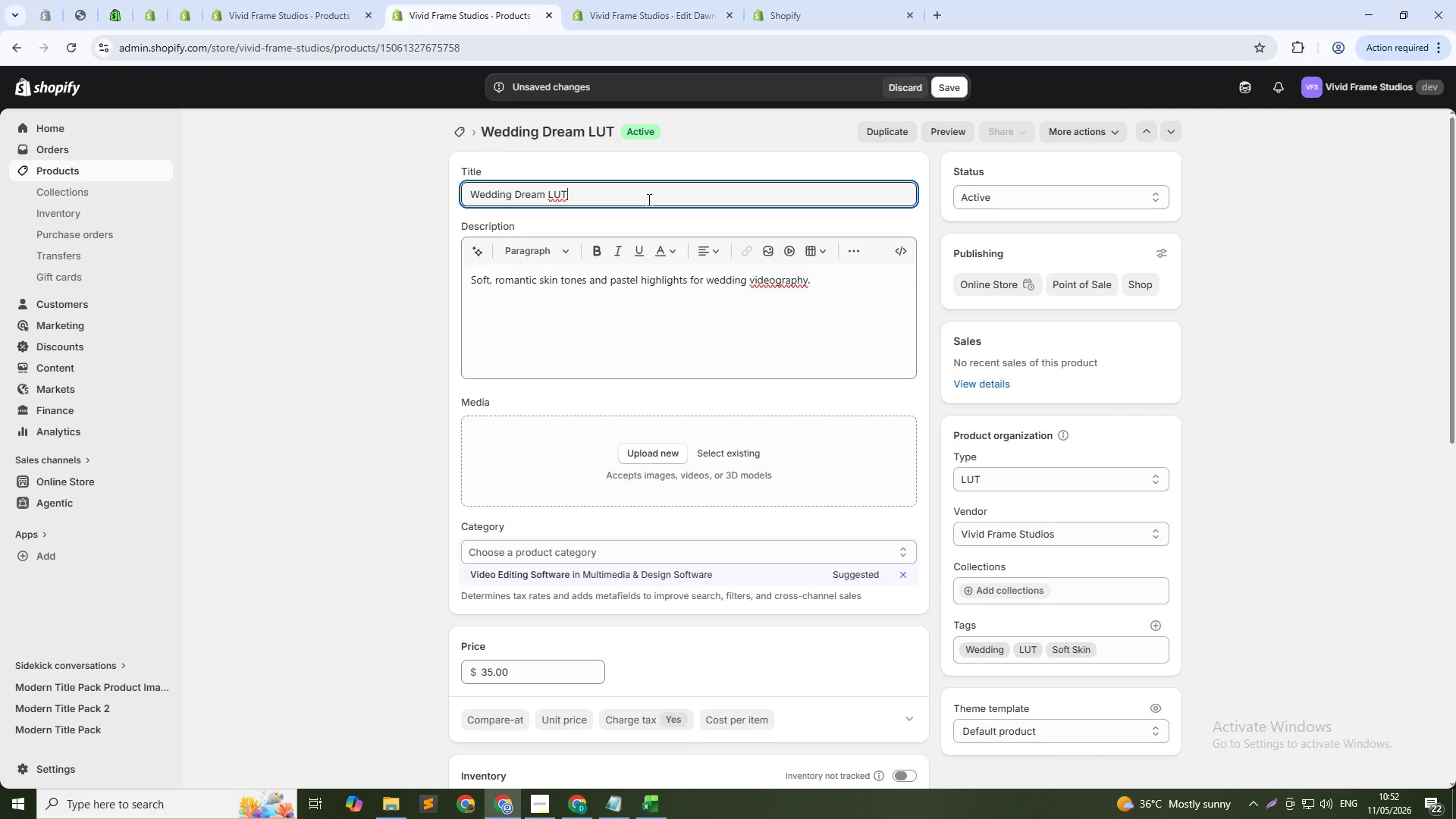 
left_click([648, 199])
 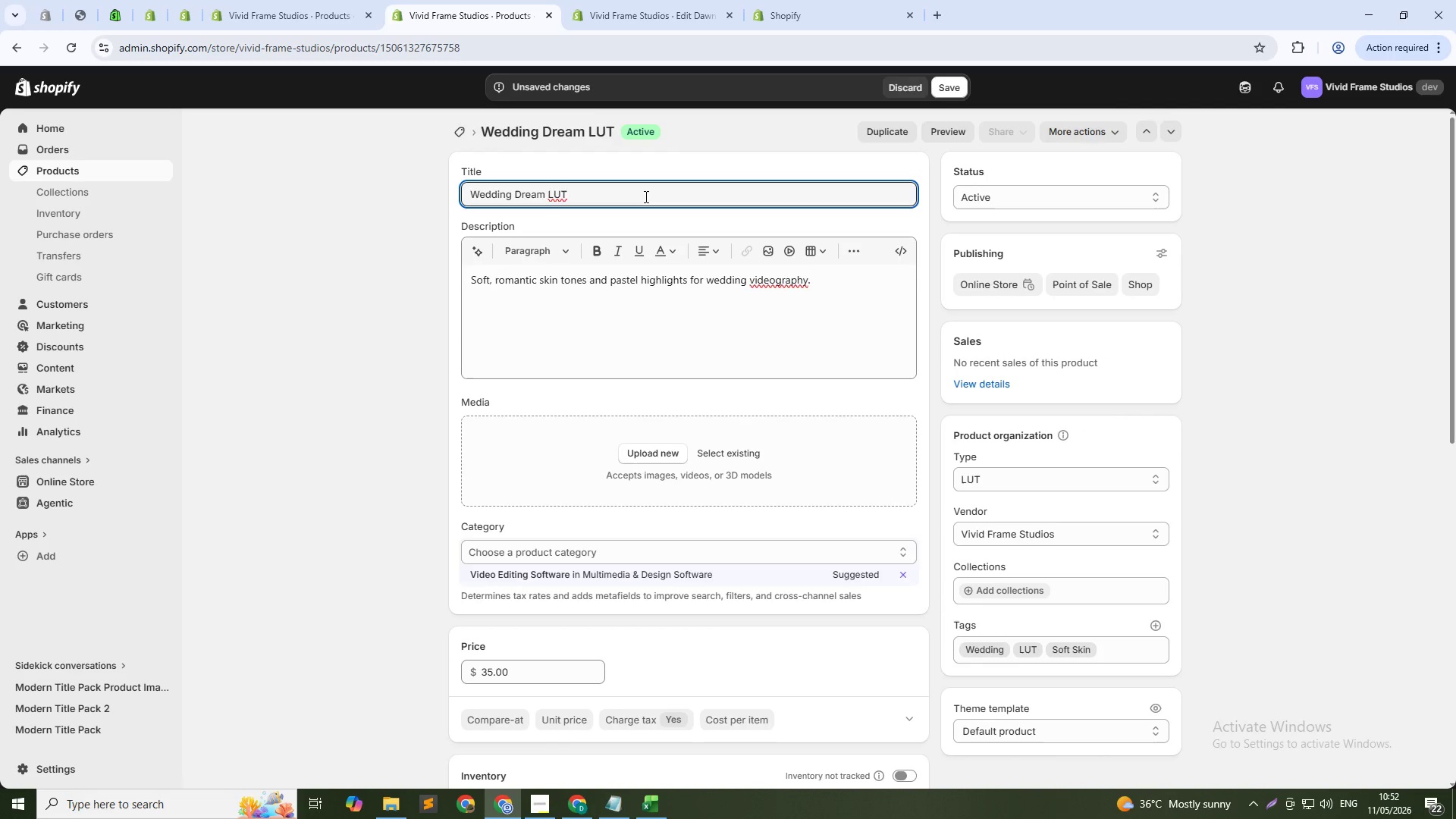 
double_click([645, 196])
 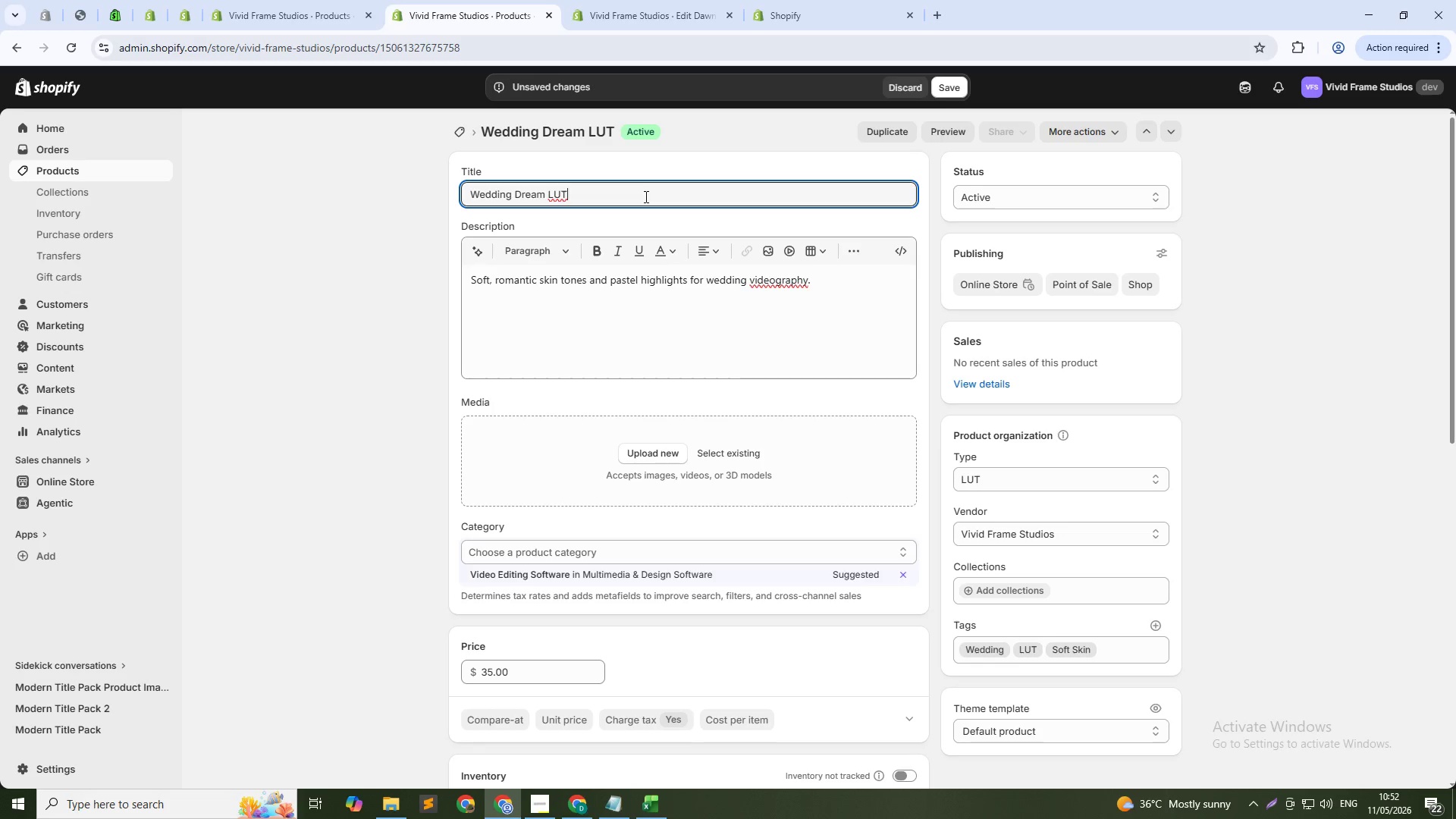 
double_click([645, 196])
 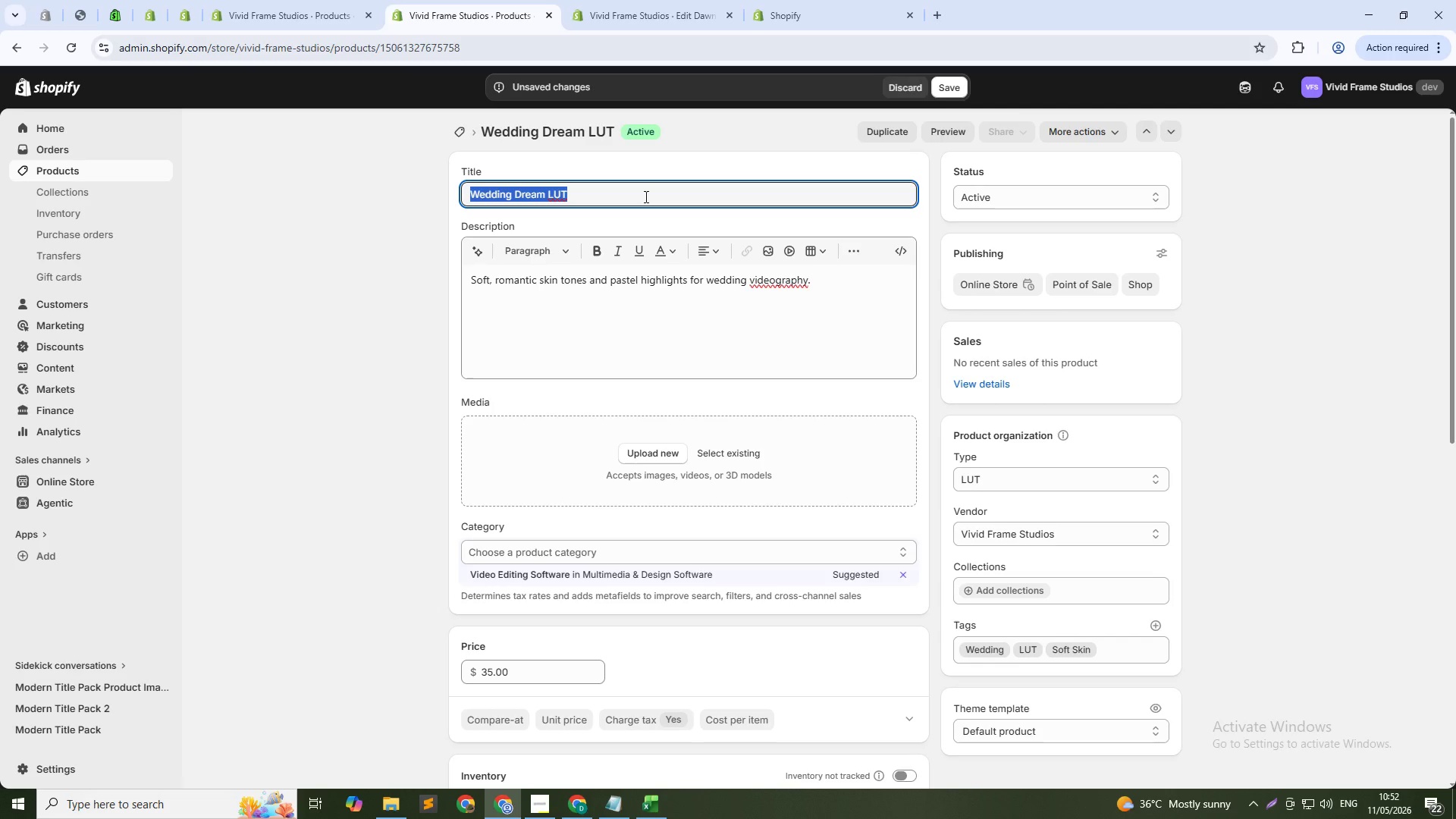 
triple_click([645, 196])
 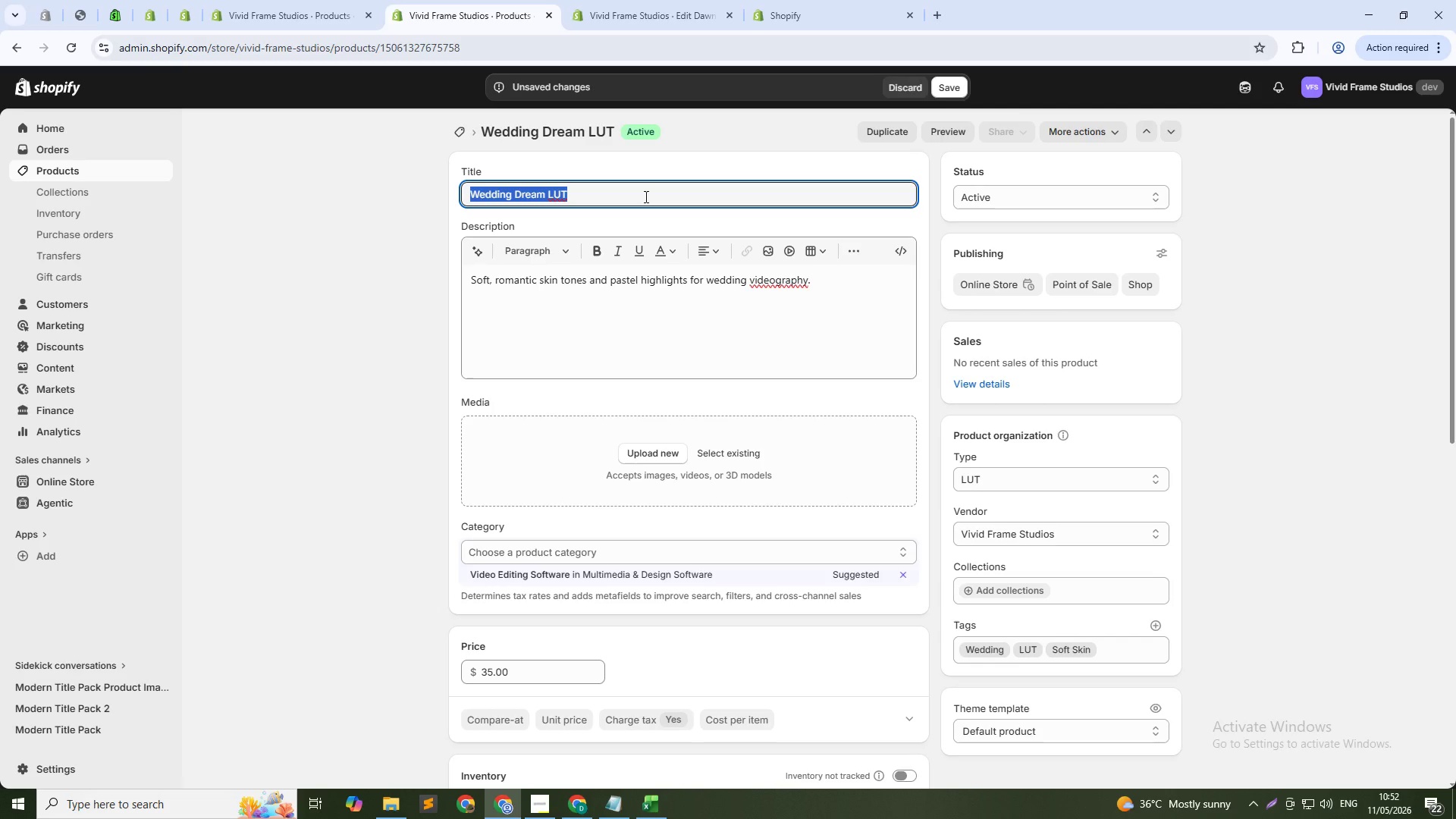 
key(Control+C)
 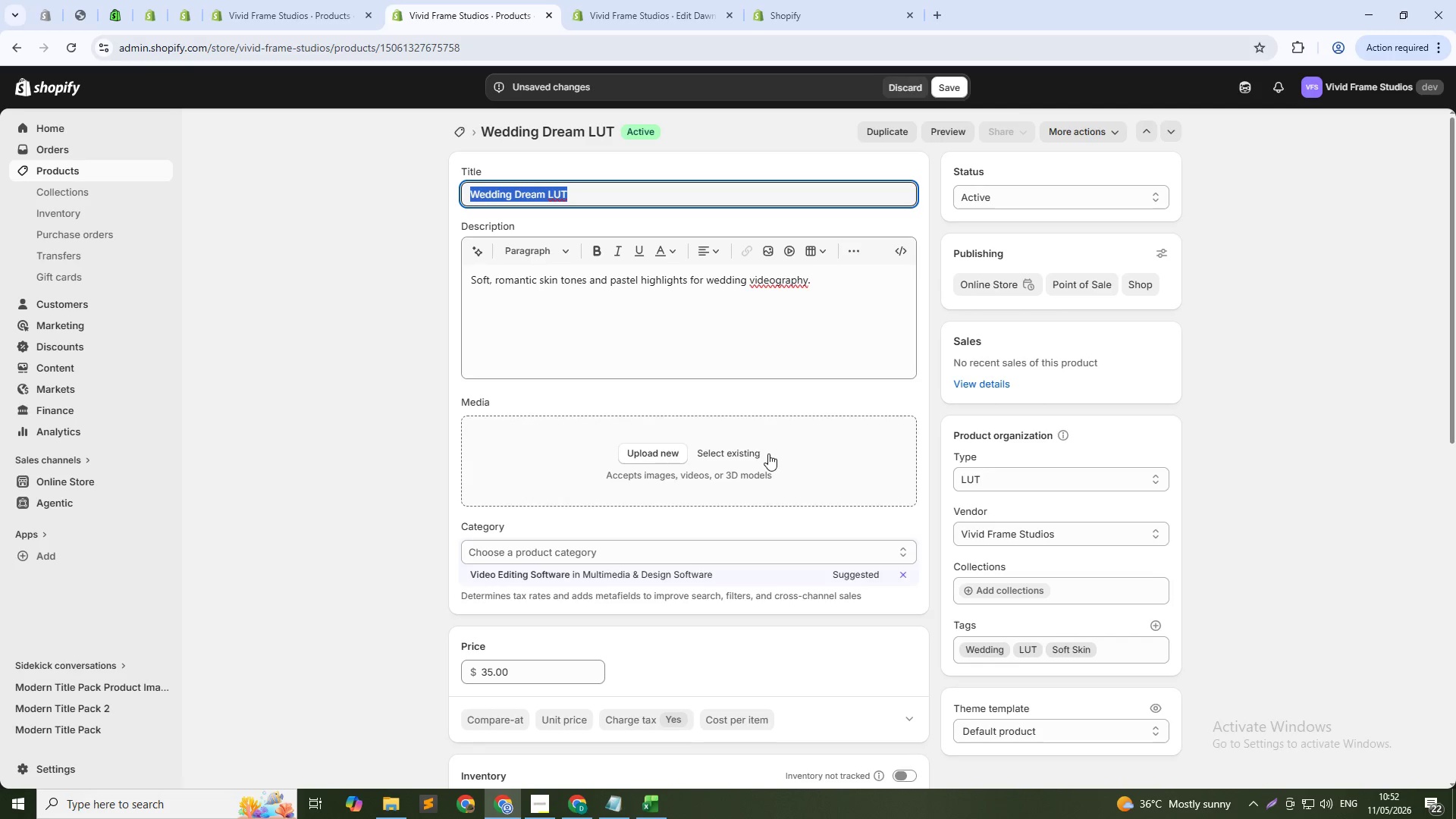 
left_click([743, 452])
 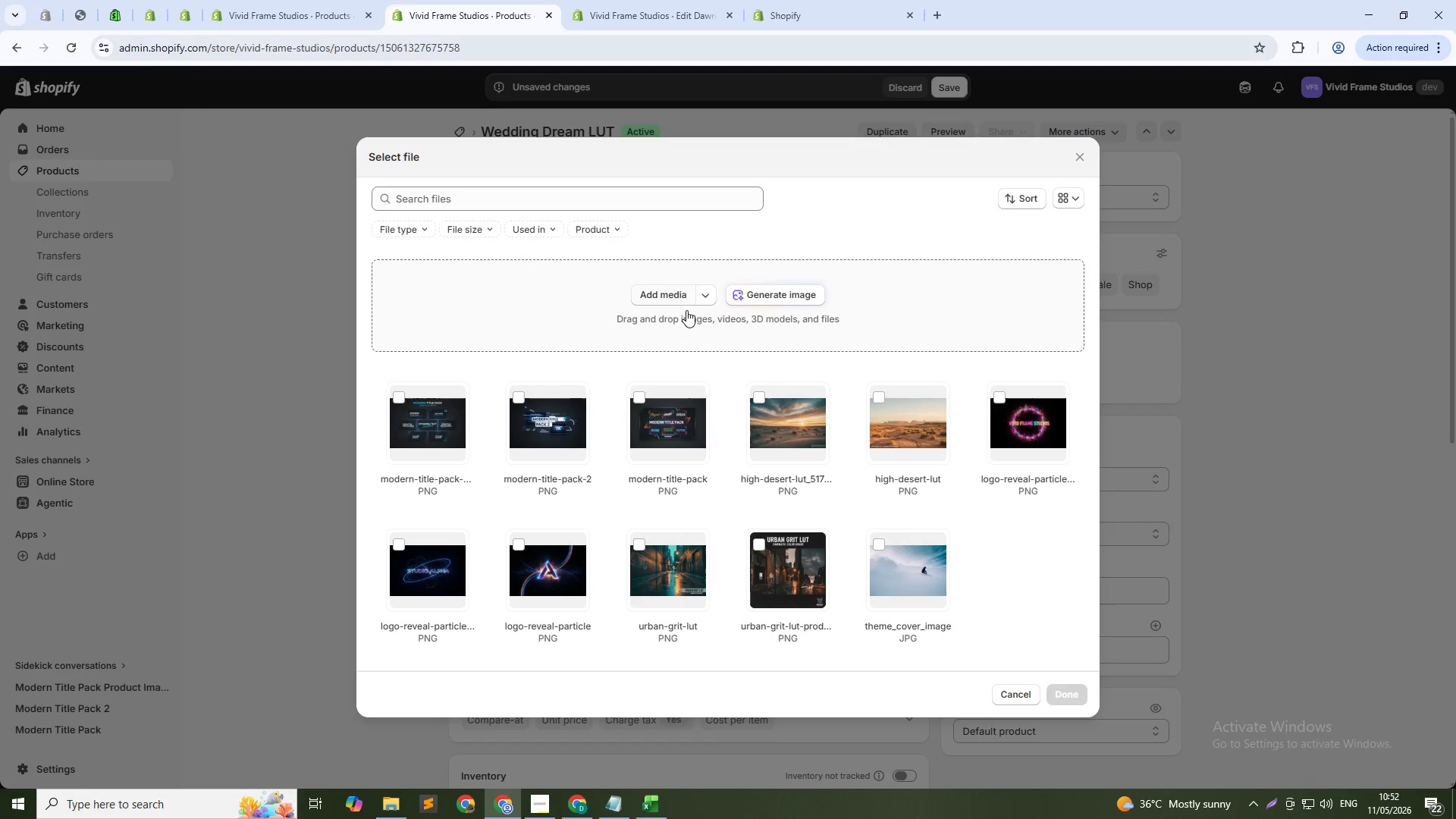 
left_click([743, 300])
 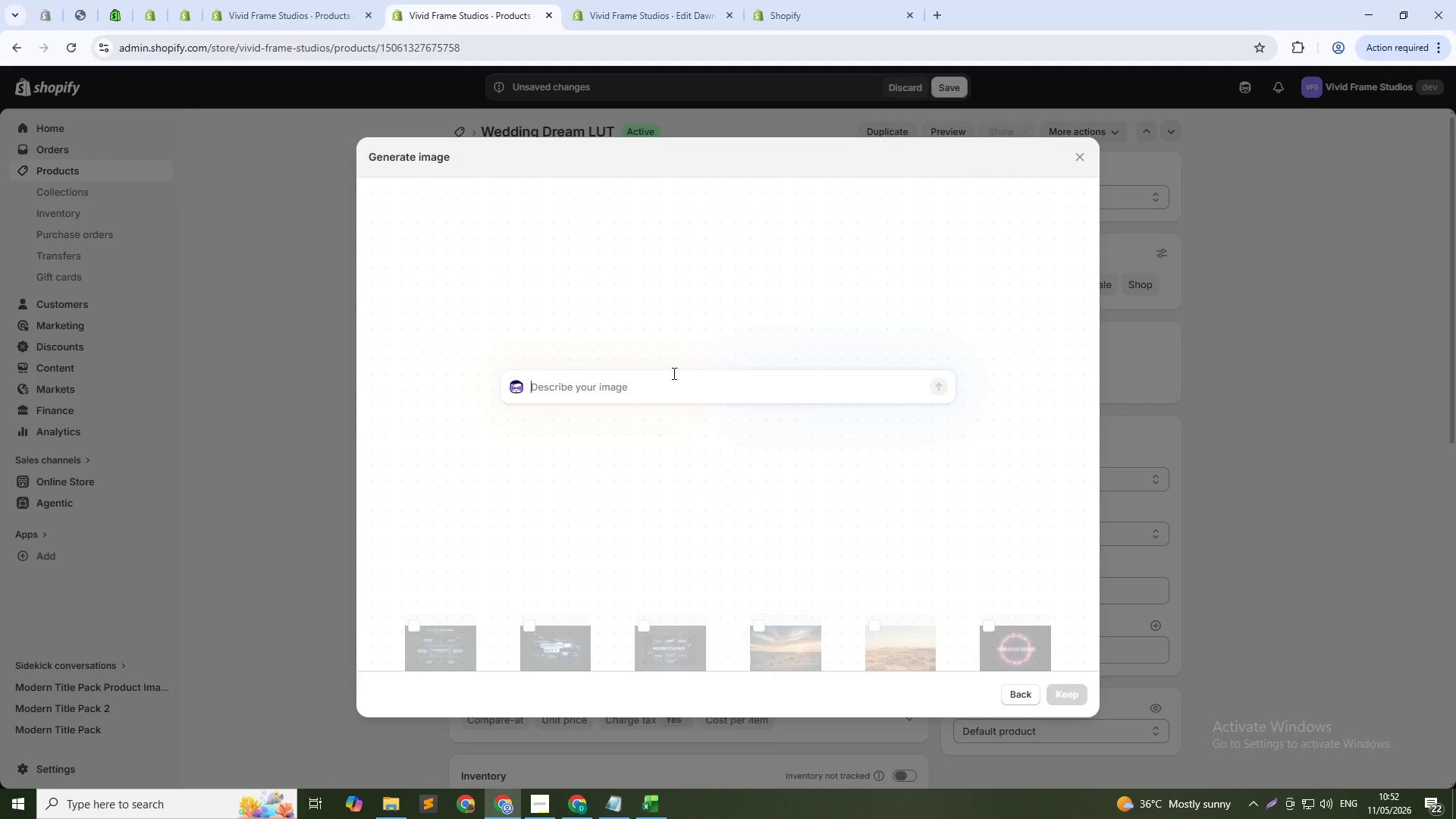 
left_click([677, 389])
 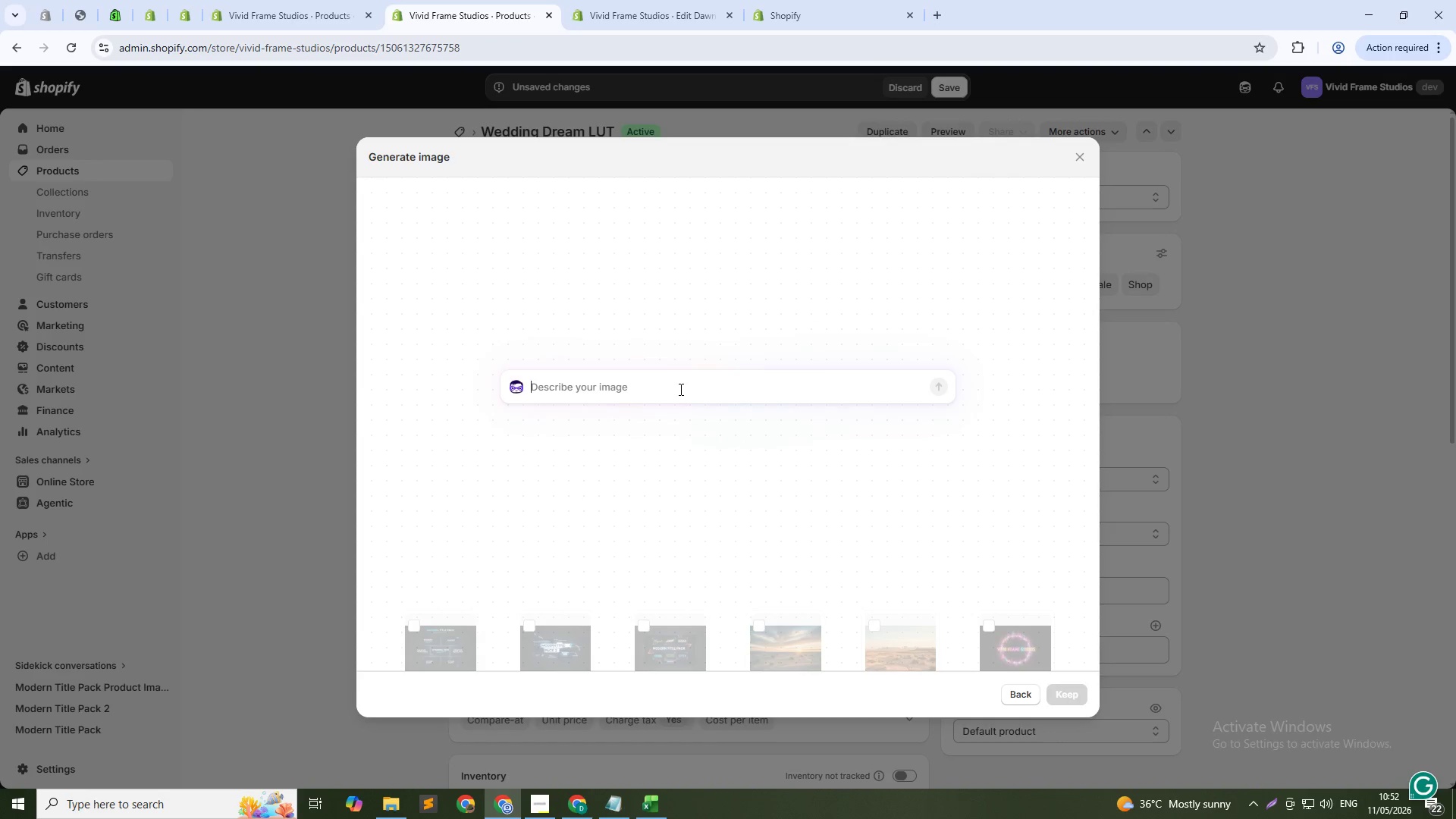 
key(Control+V)
 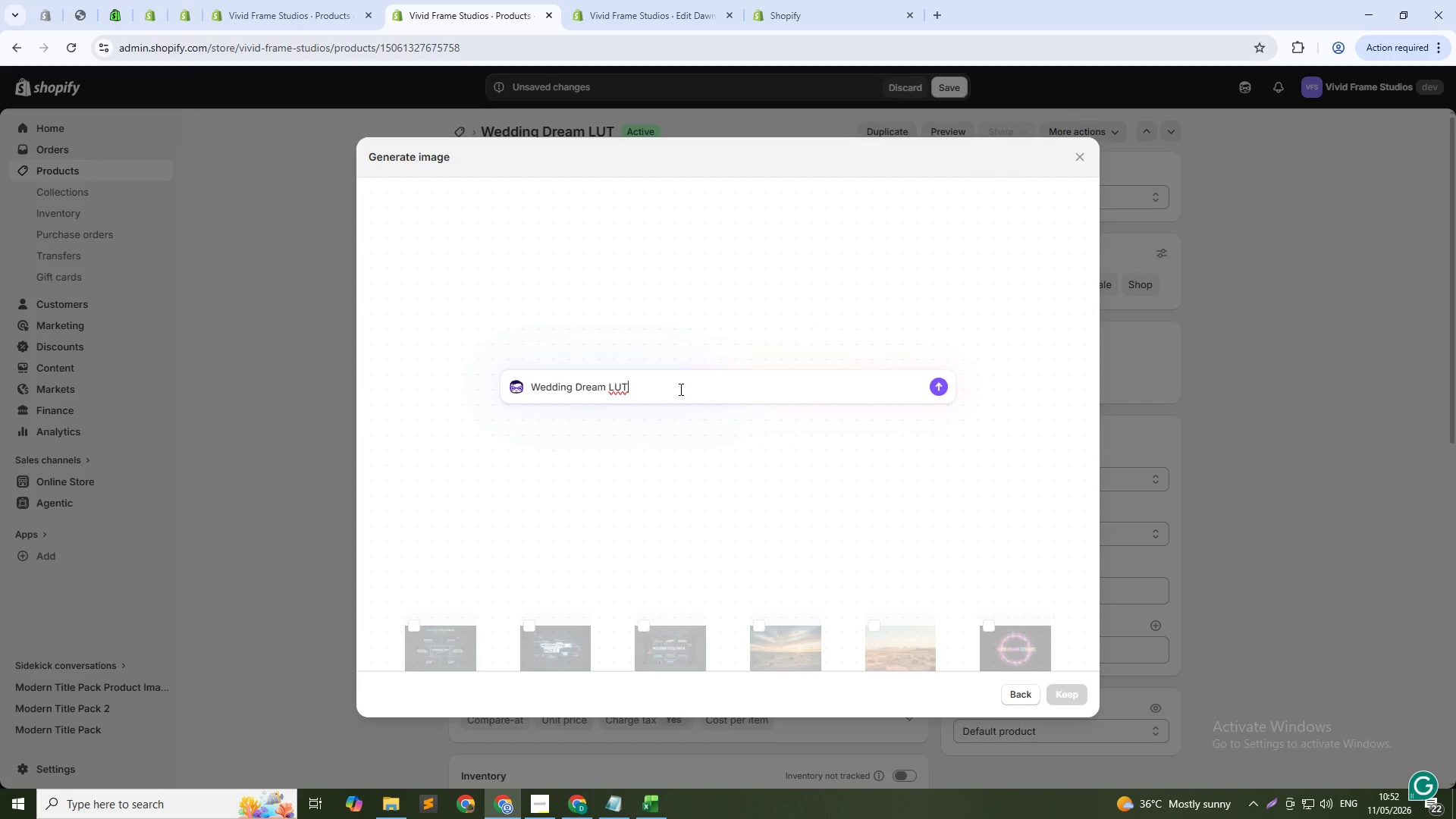 
key(NumpadEnter)
 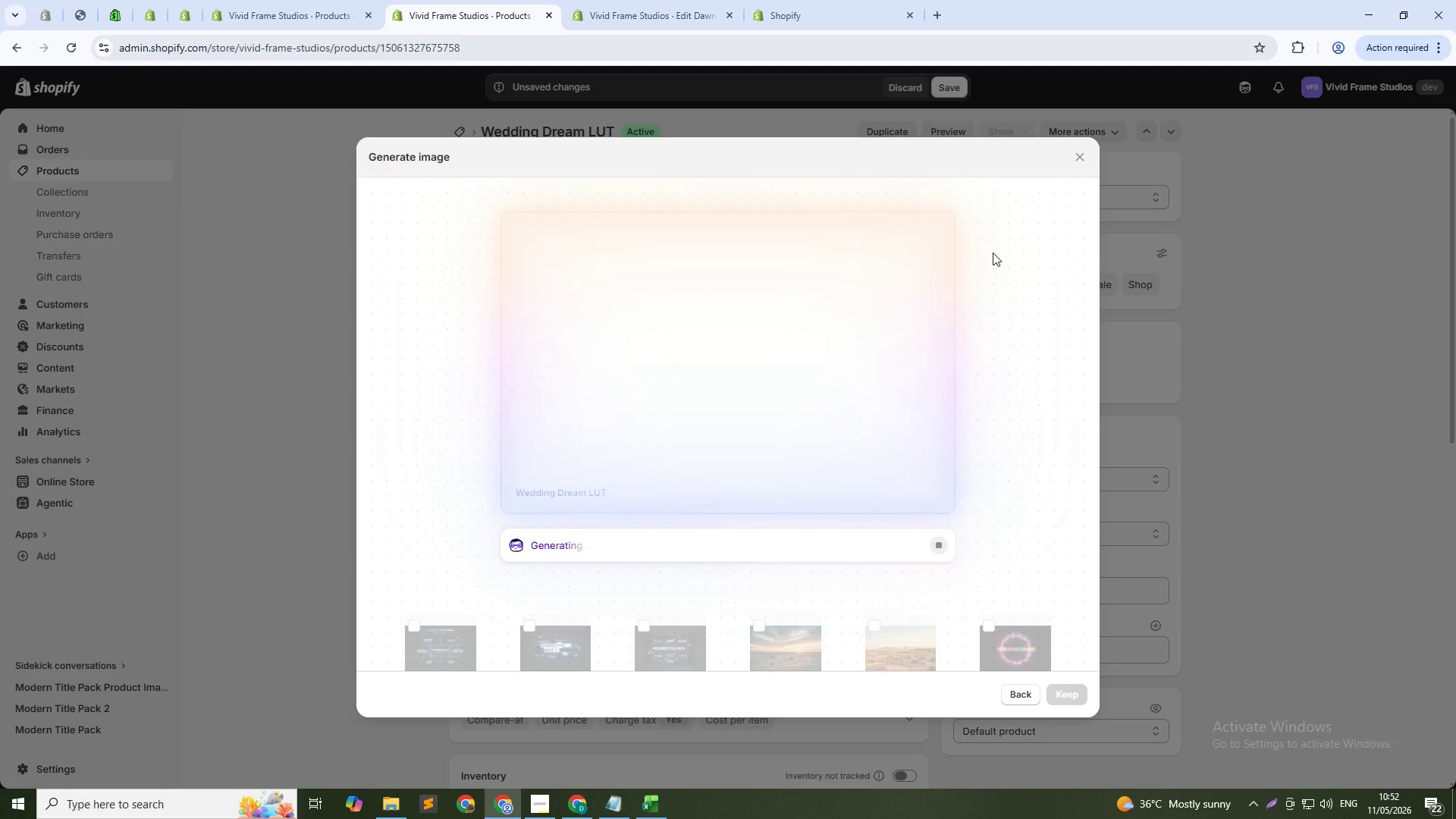 
wait(6.53)
 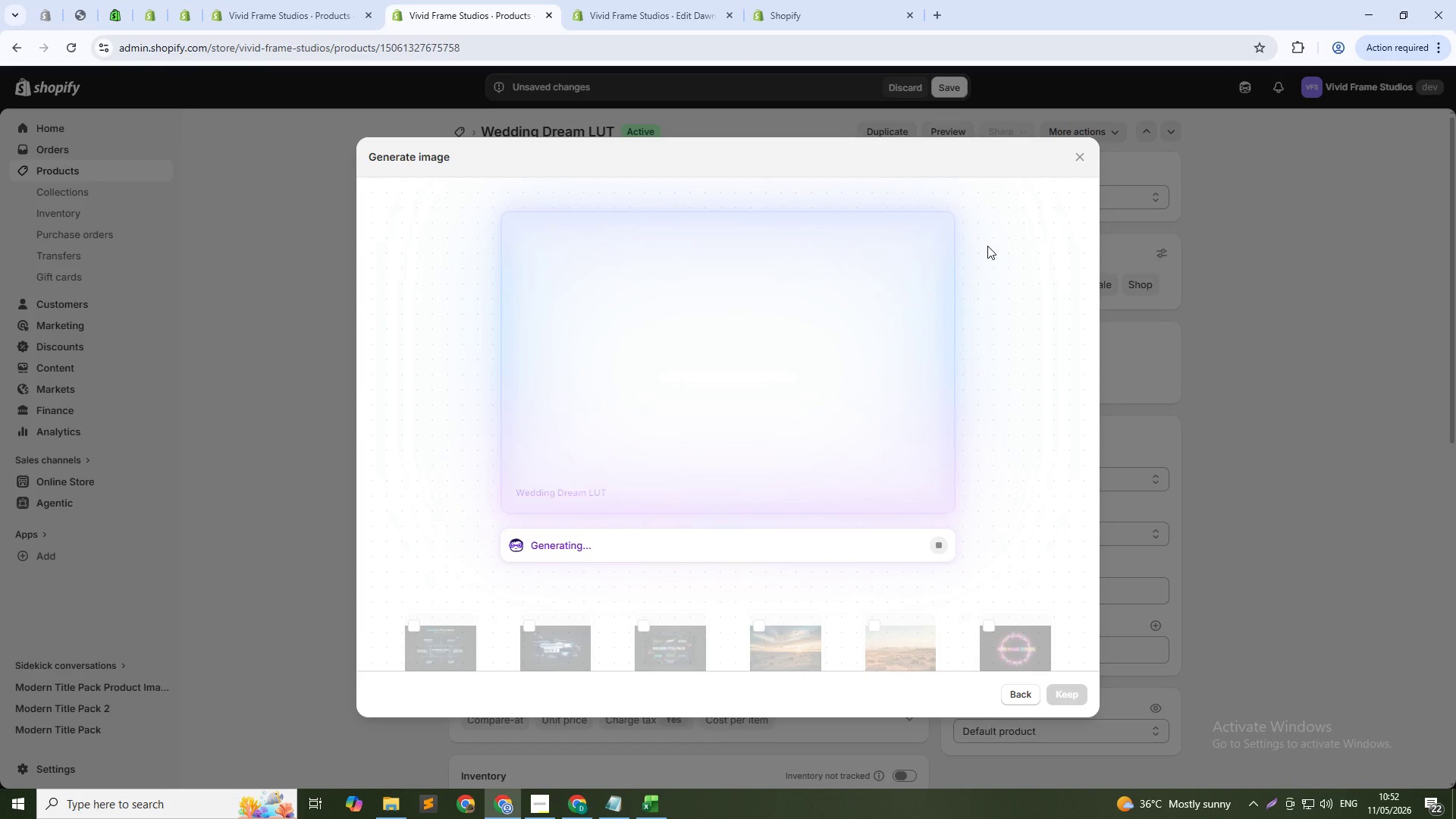 
left_click([530, 815])